 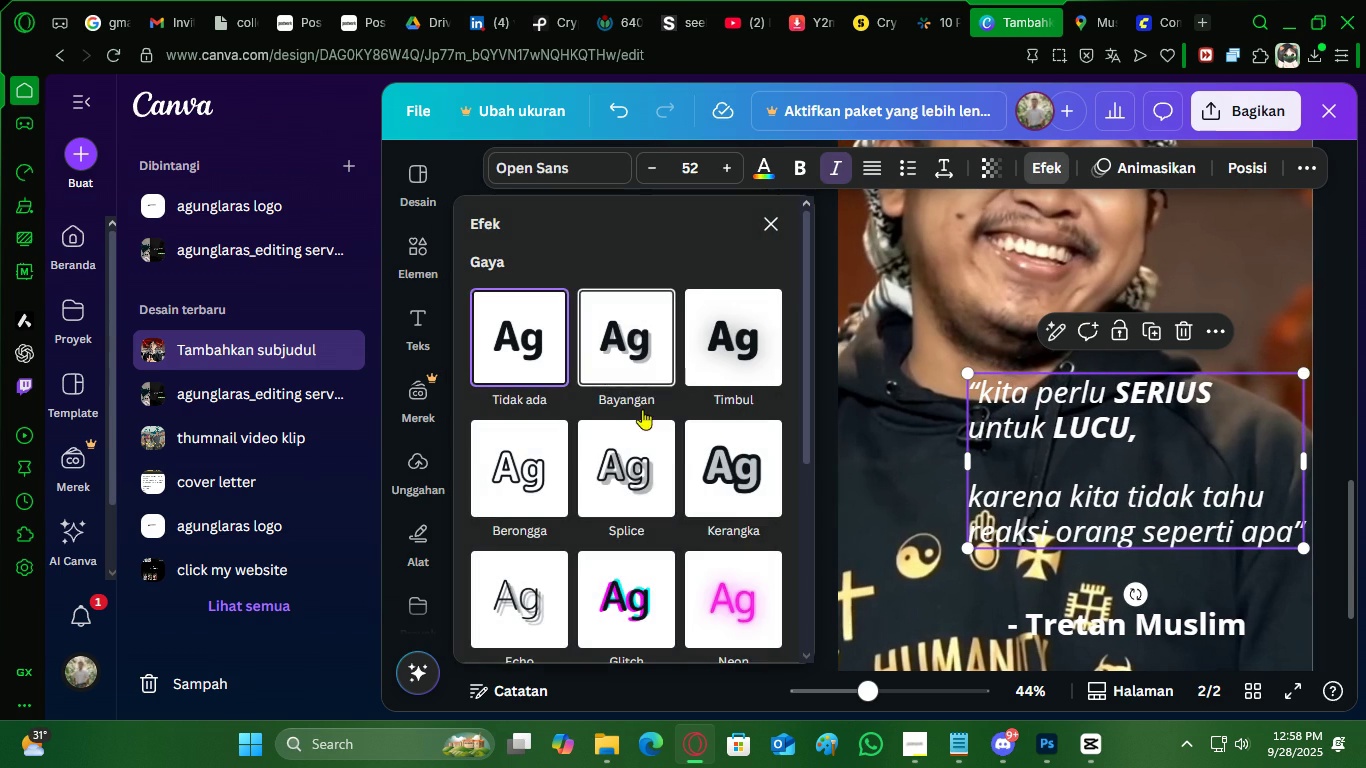 
left_click([645, 351])
 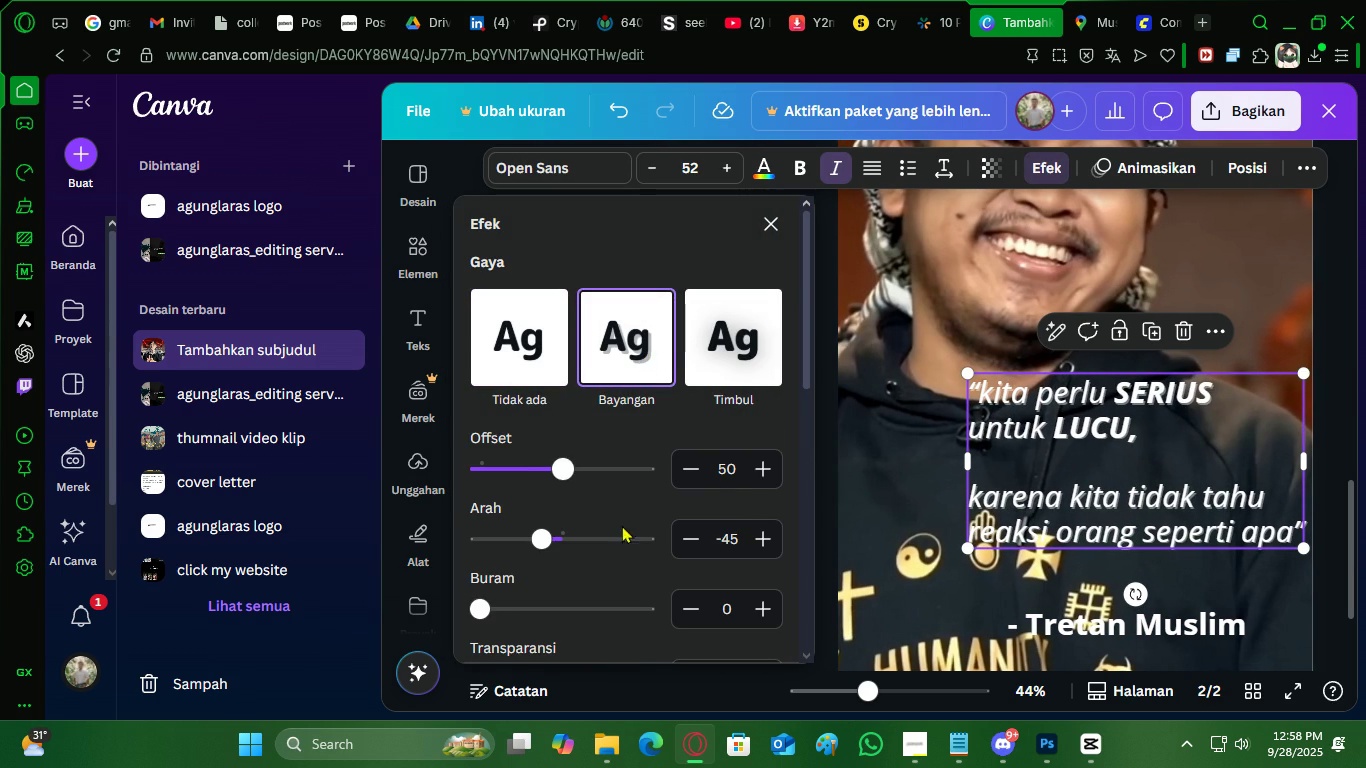 
scroll: coordinate [663, 576], scroll_direction: down, amount: 1.0
 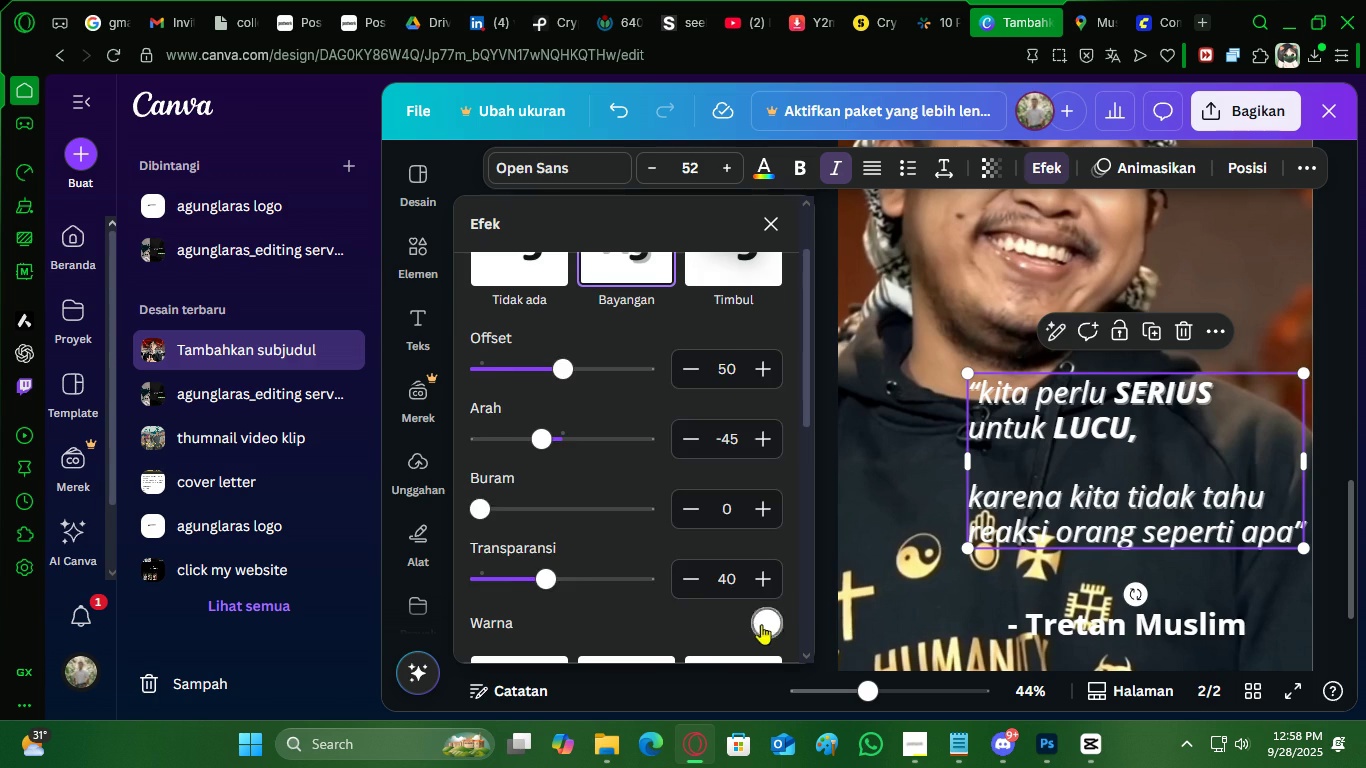 
left_click([761, 624])
 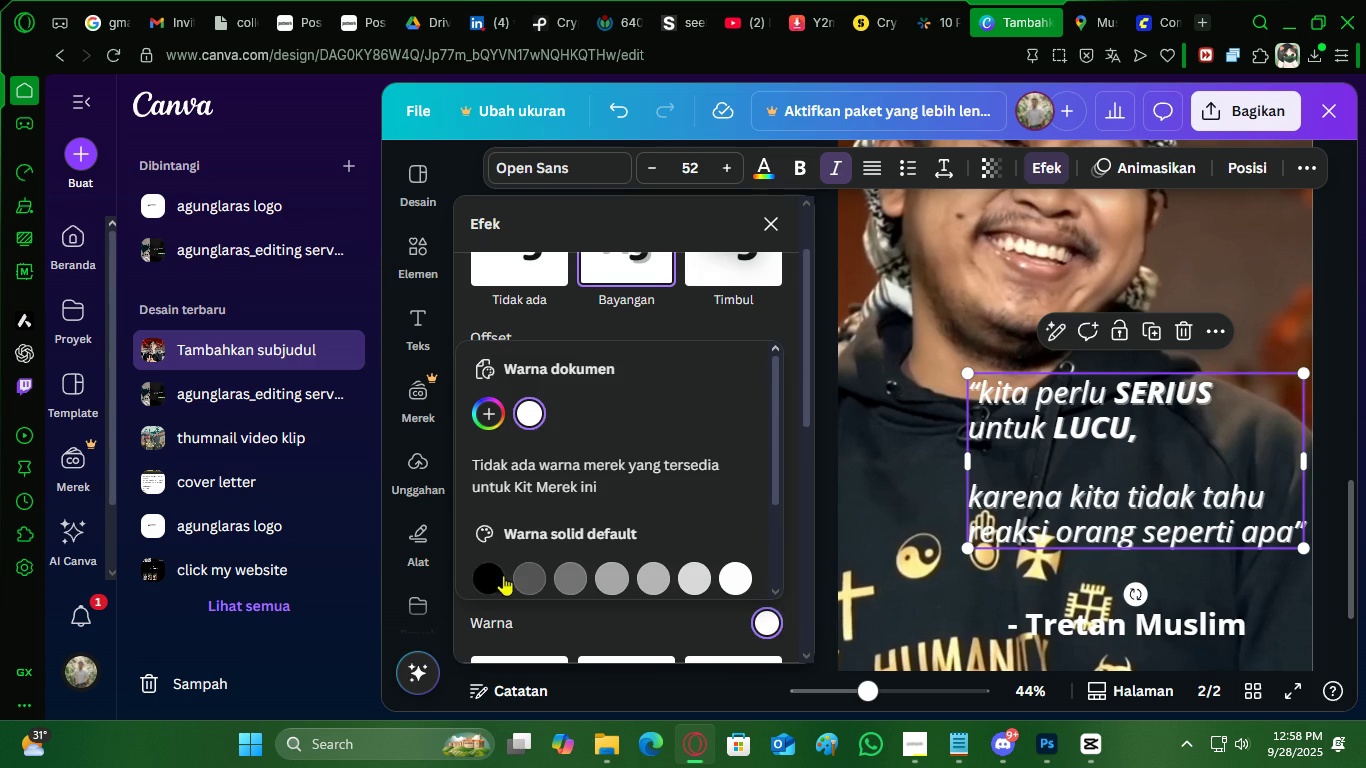 
left_click([494, 576])
 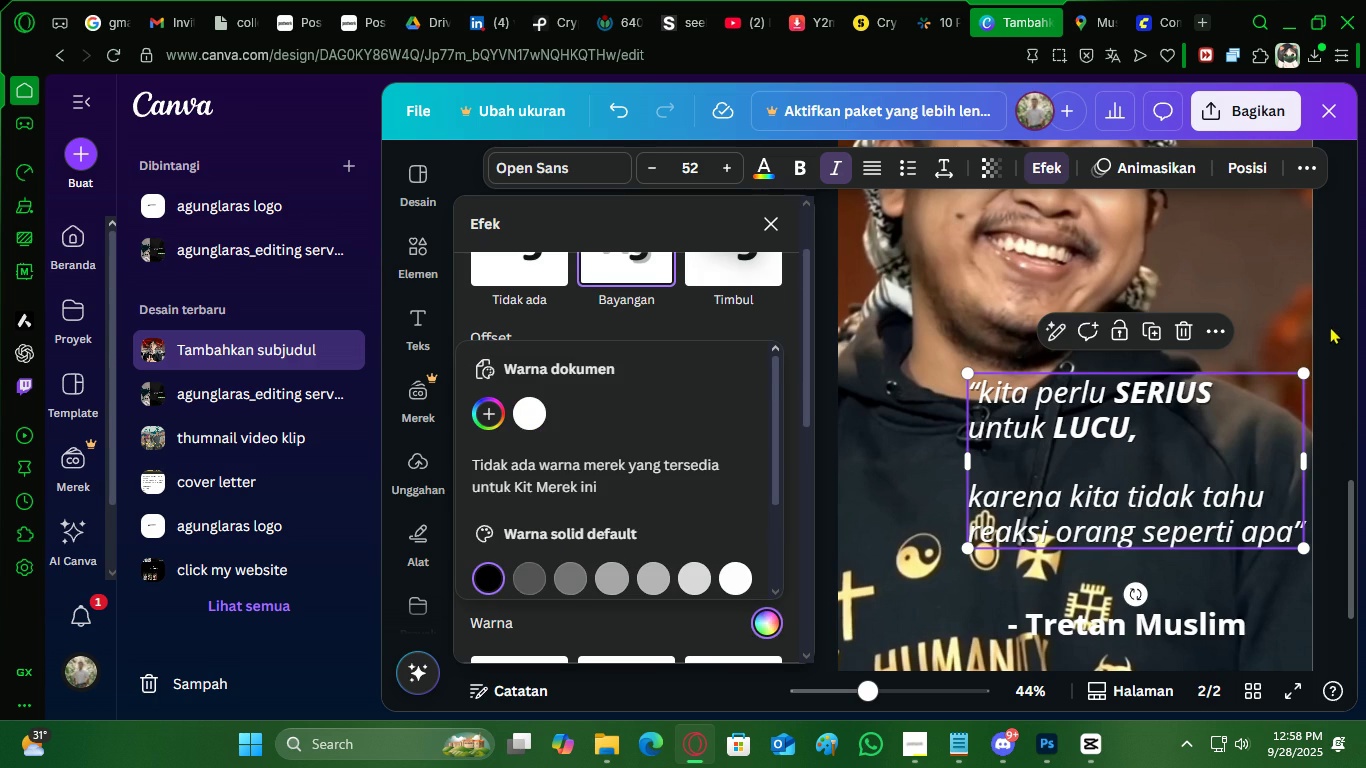 
left_click([1330, 324])